 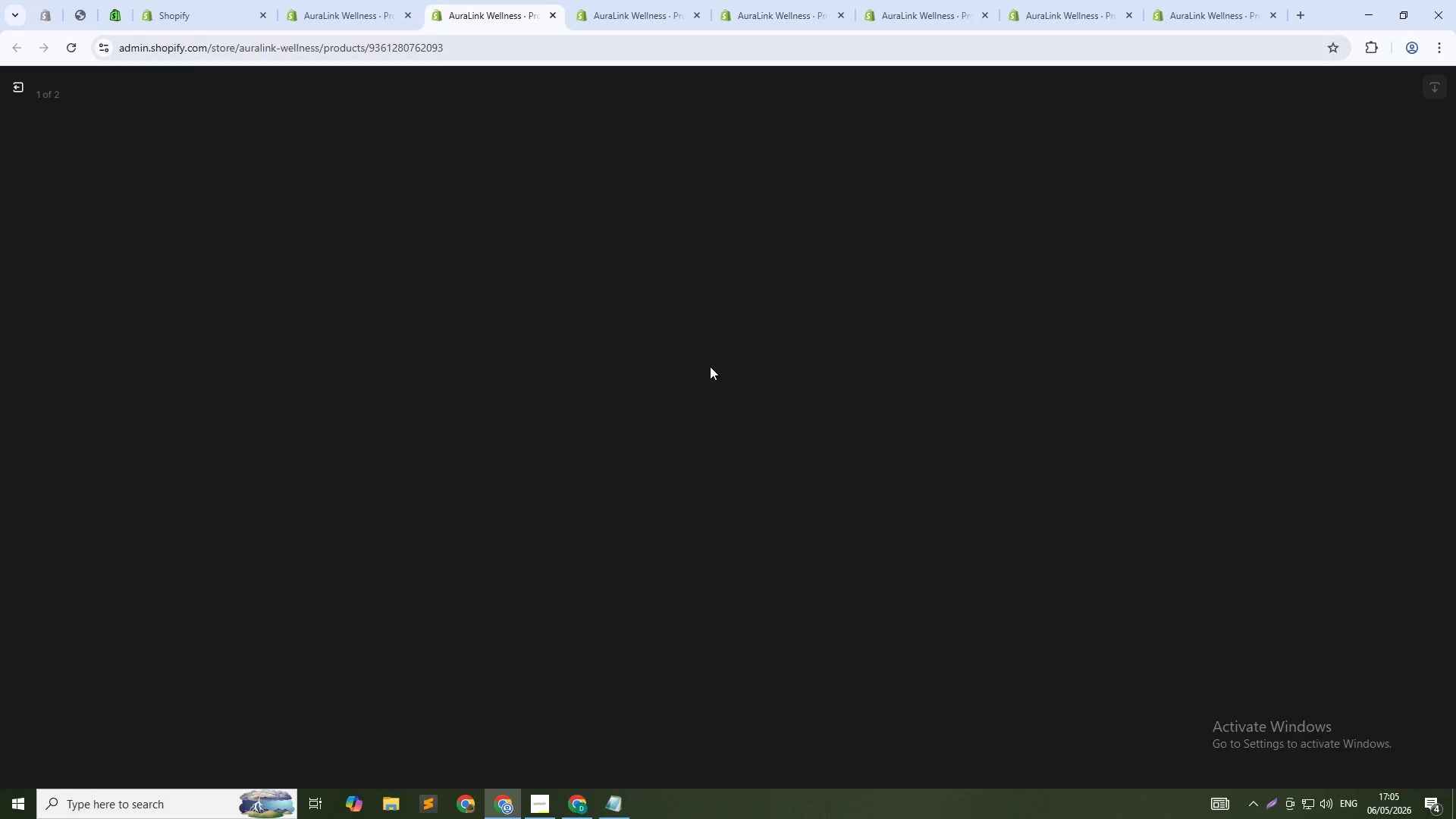 
left_click([1225, 262])
 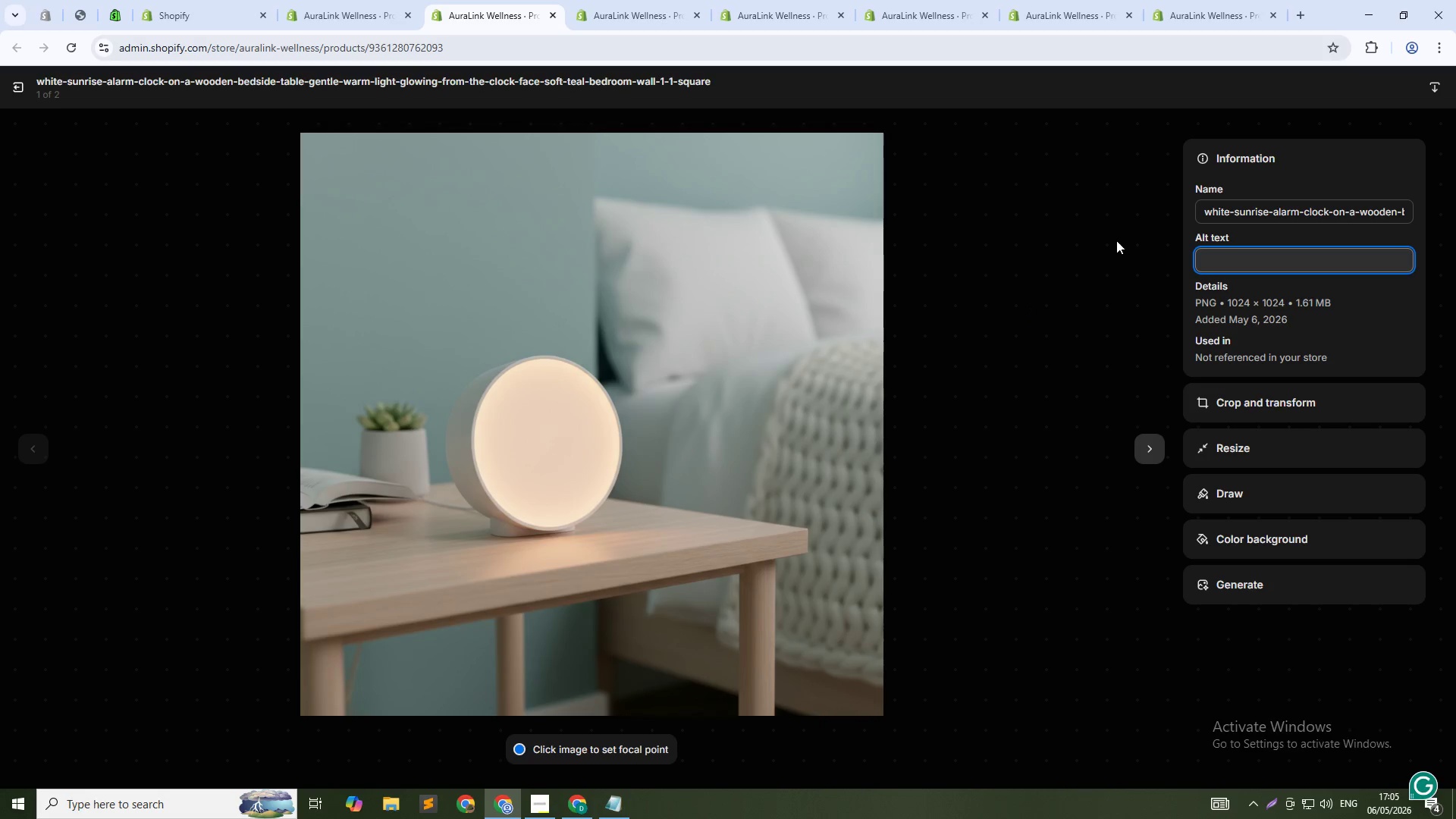 
type(Sunrise simulation alarm clock for natural waking - Circadian Balance sleep support)
 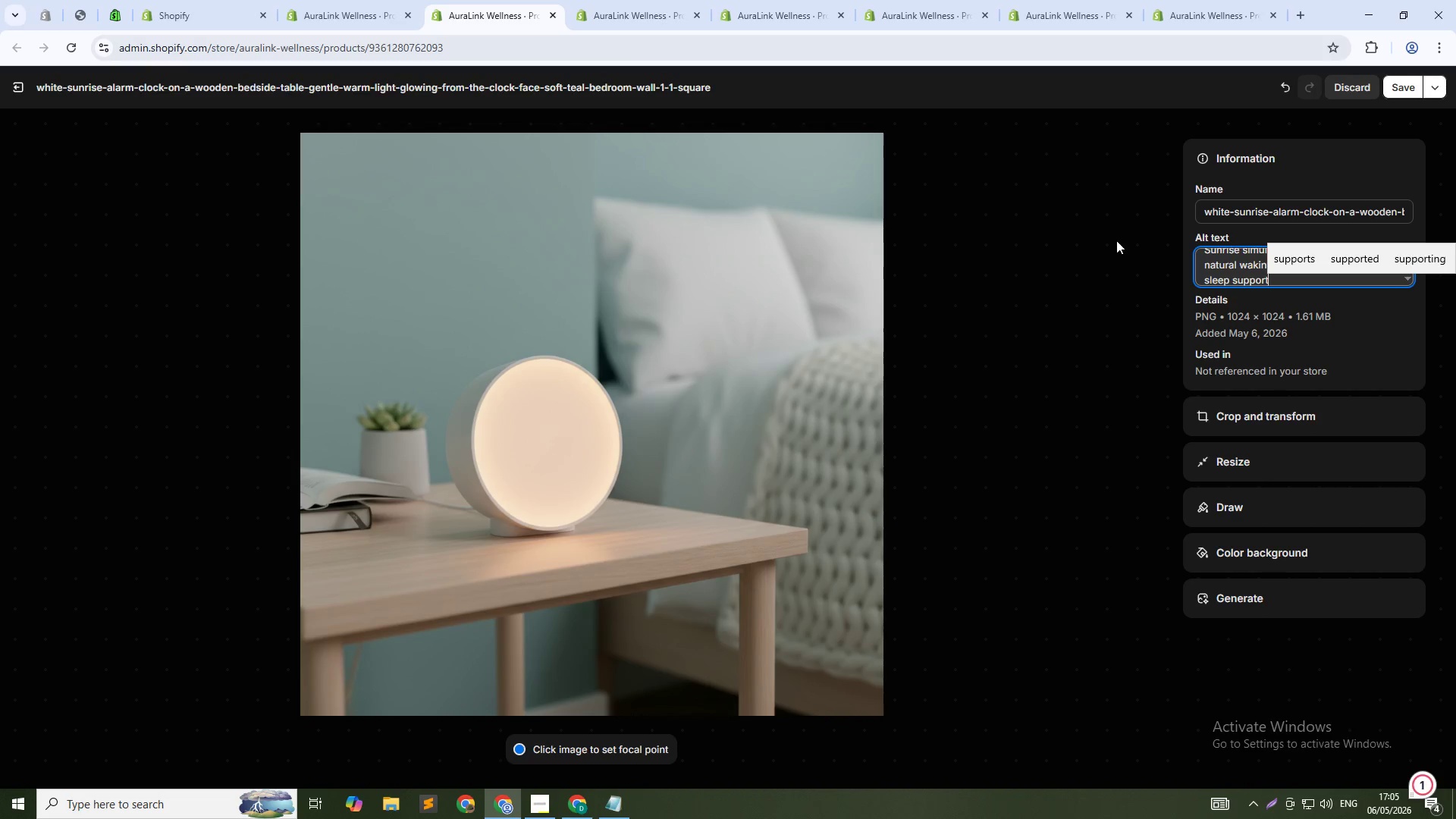 
left_click([1398, 88])
 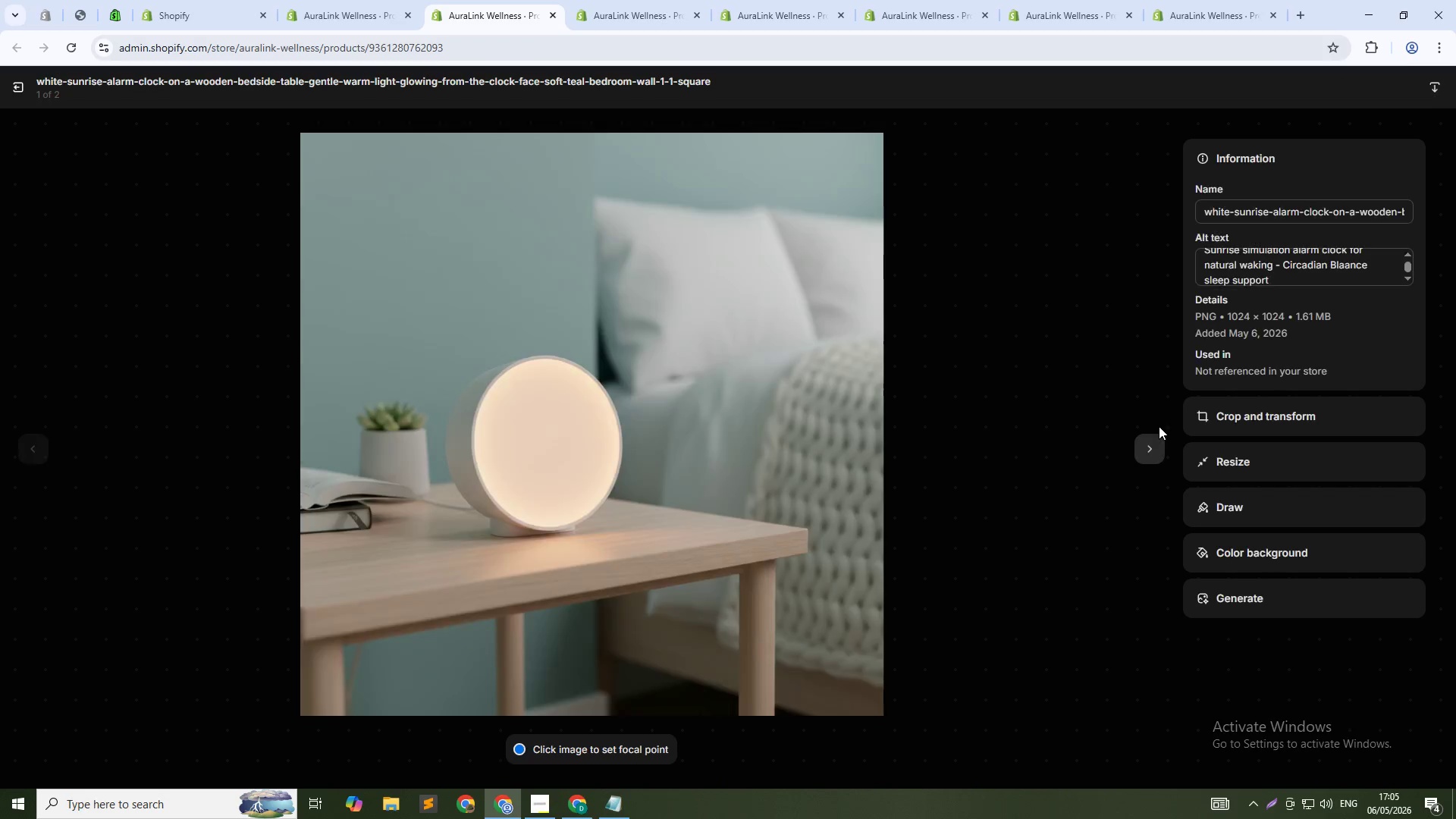 
left_click([1153, 437])
 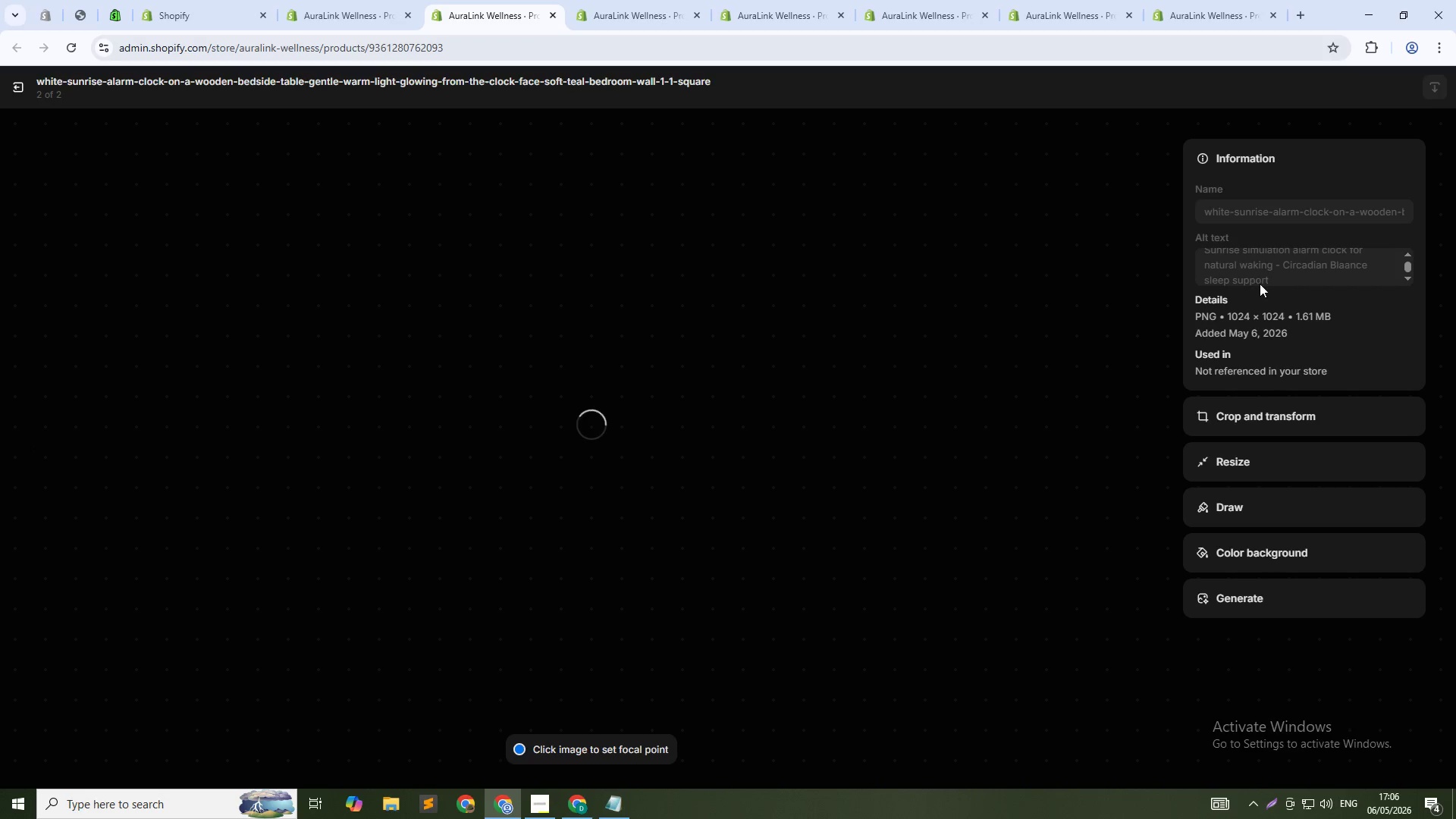 
left_click([1290, 262])
 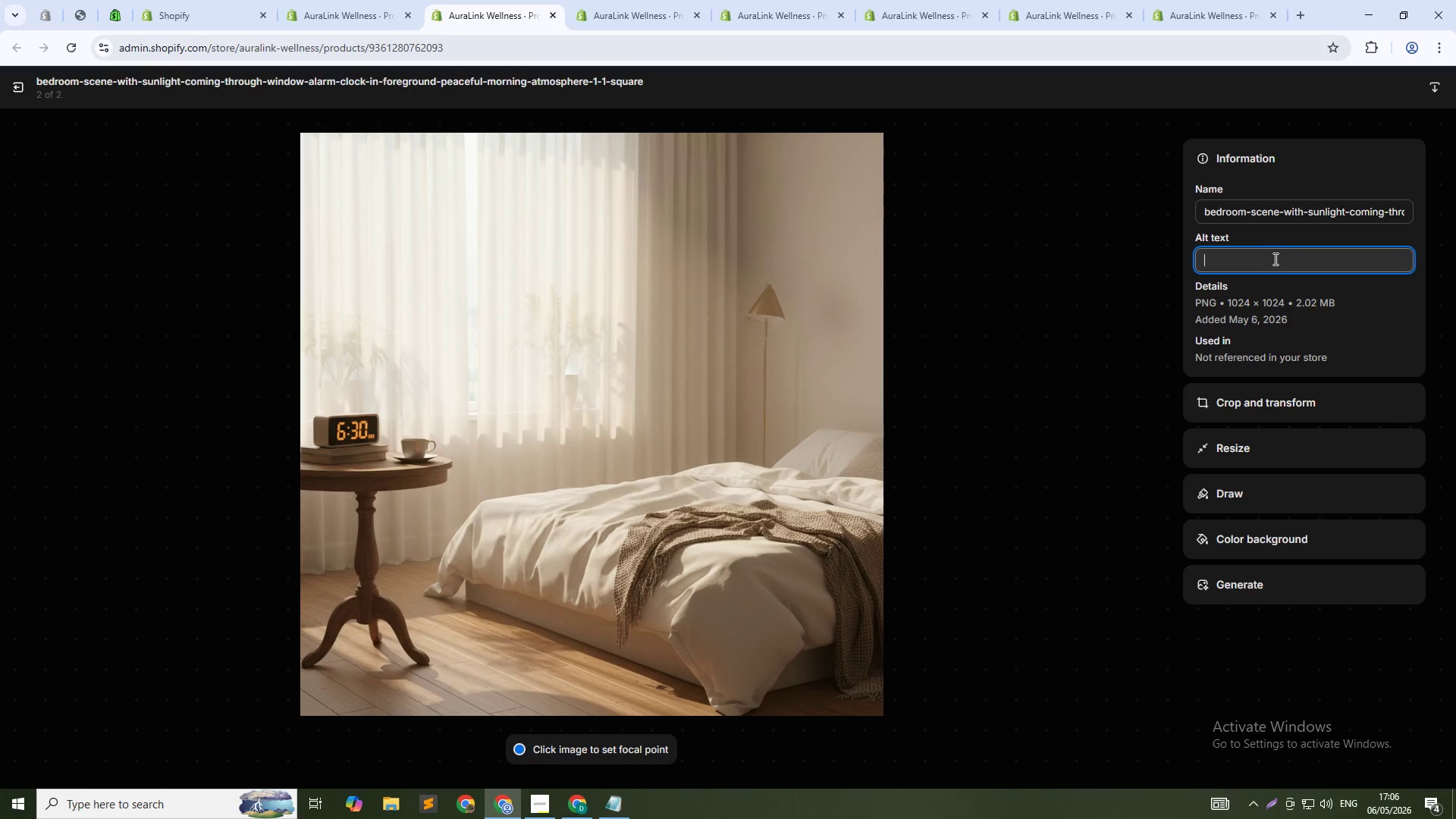 
type(Sunrise clock gently waking patietn)
key(Backspace)
key(Backspace)
type(nt - supporting healthy cortisol awakening repso)
key(Backspace)
key(Backspace)
key(Backspace)
type(sponse)
 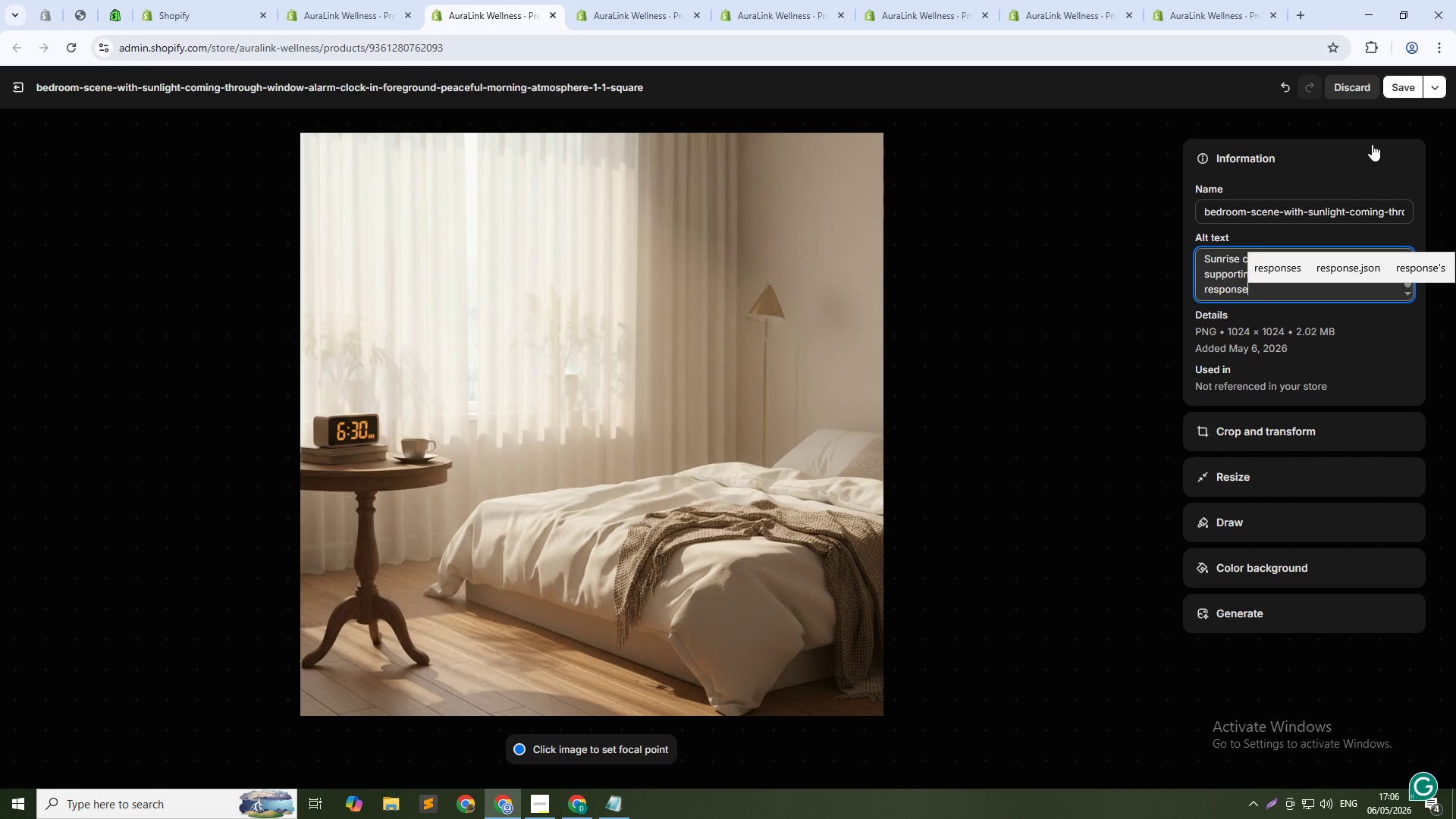 
left_click([1399, 91])
 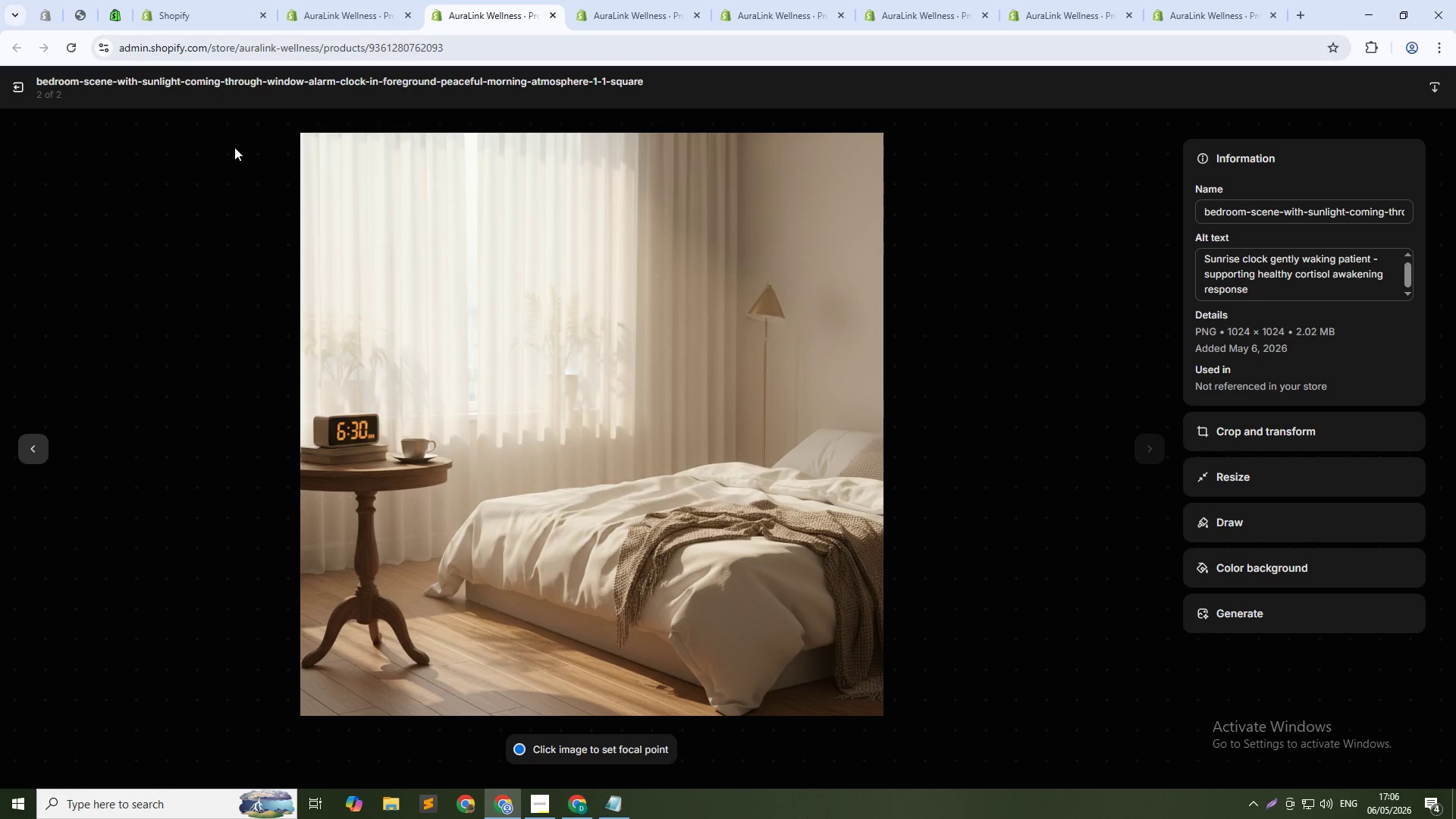 
left_click([16, 91])
 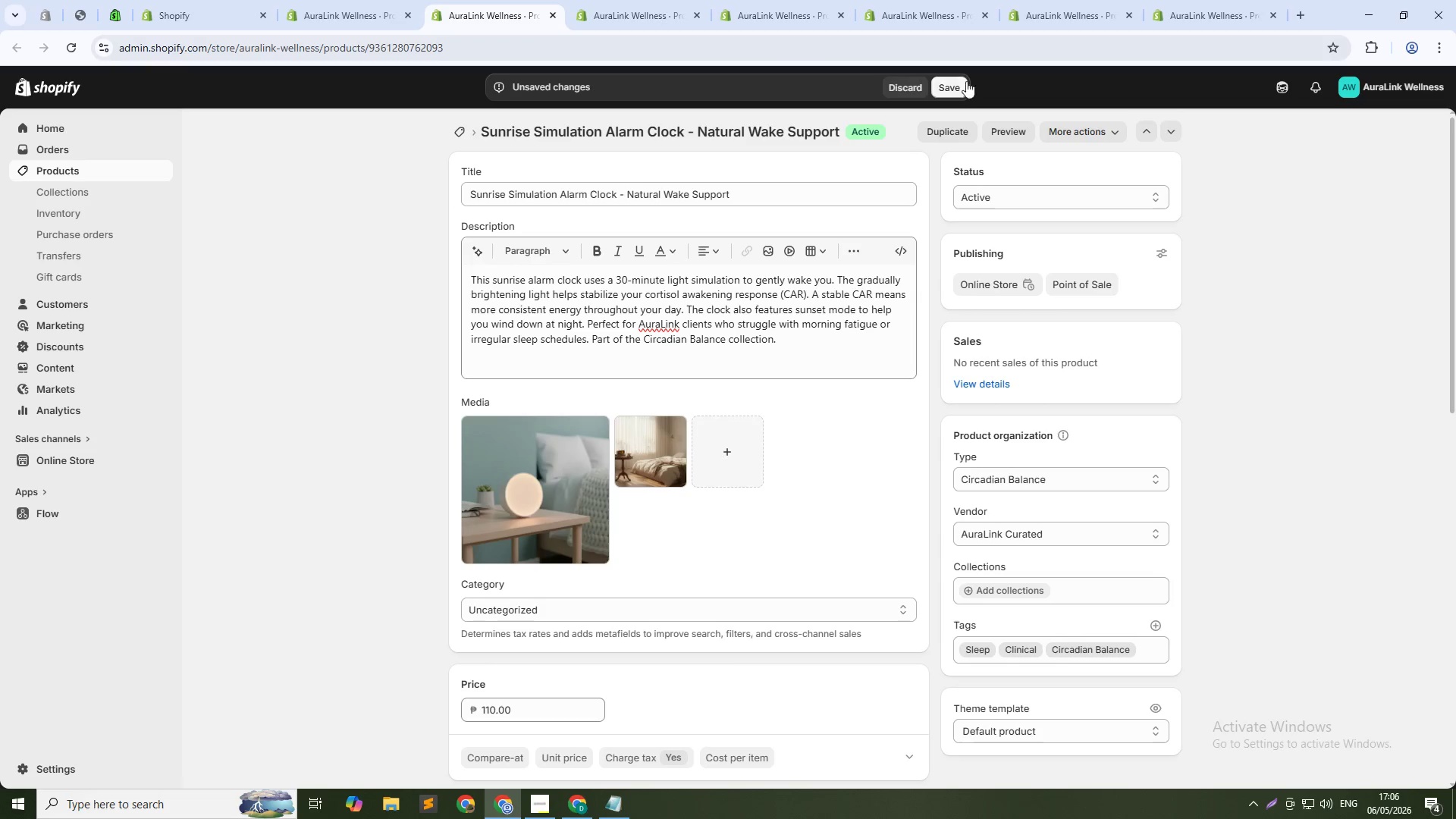 
left_click([954, 83])
 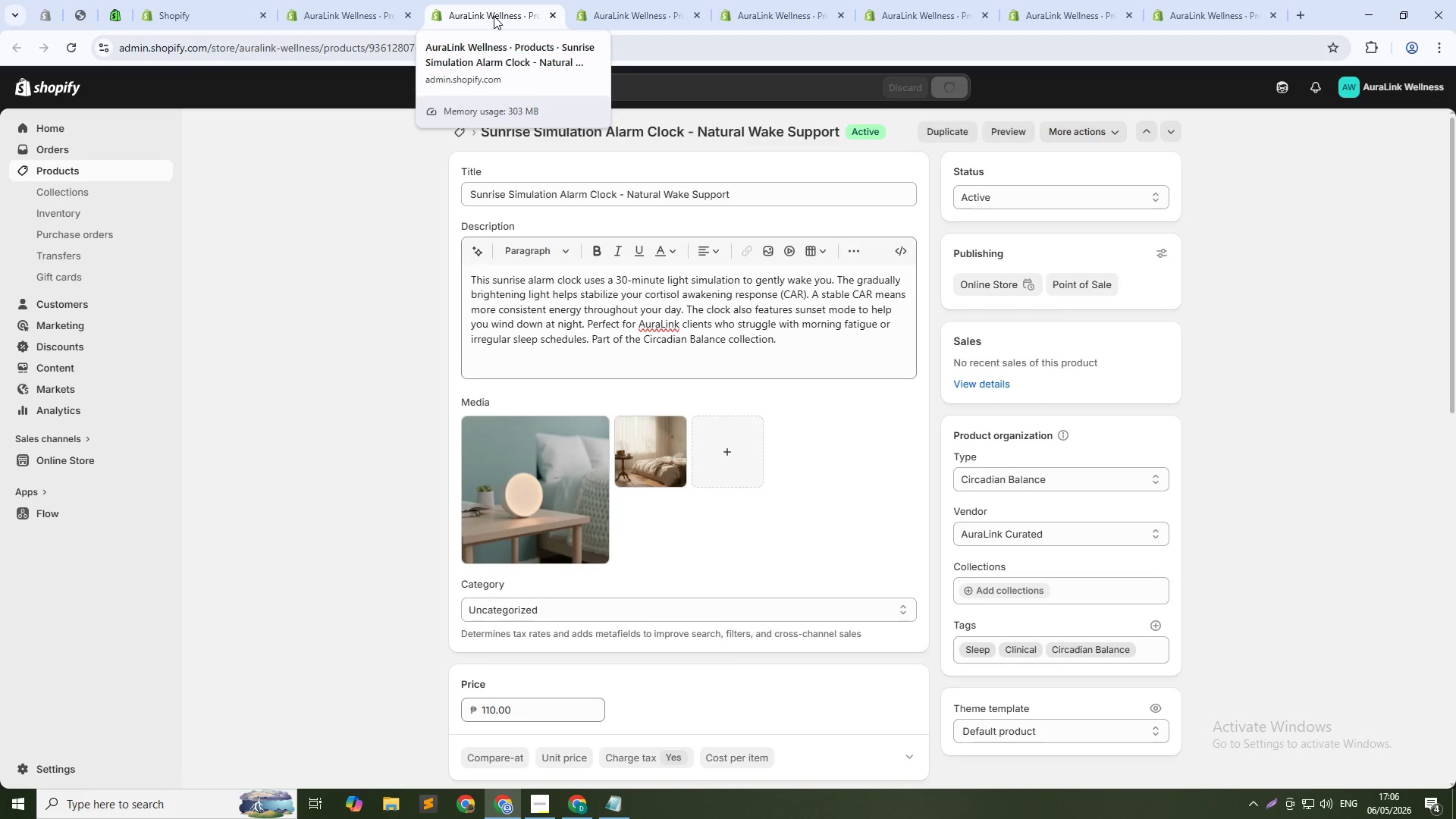 
middle_click([494, 16])
 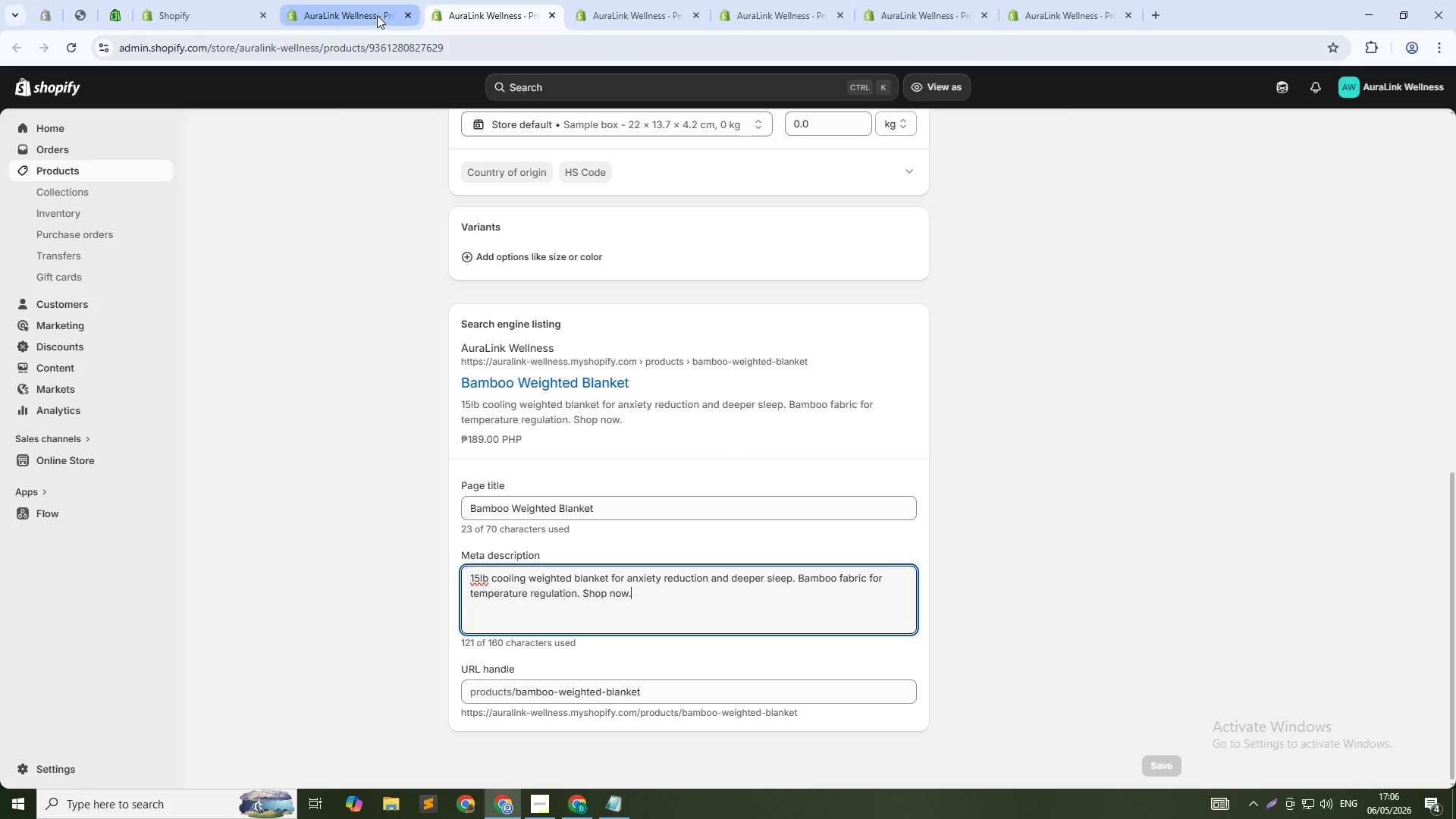 
left_click([372, 14])
 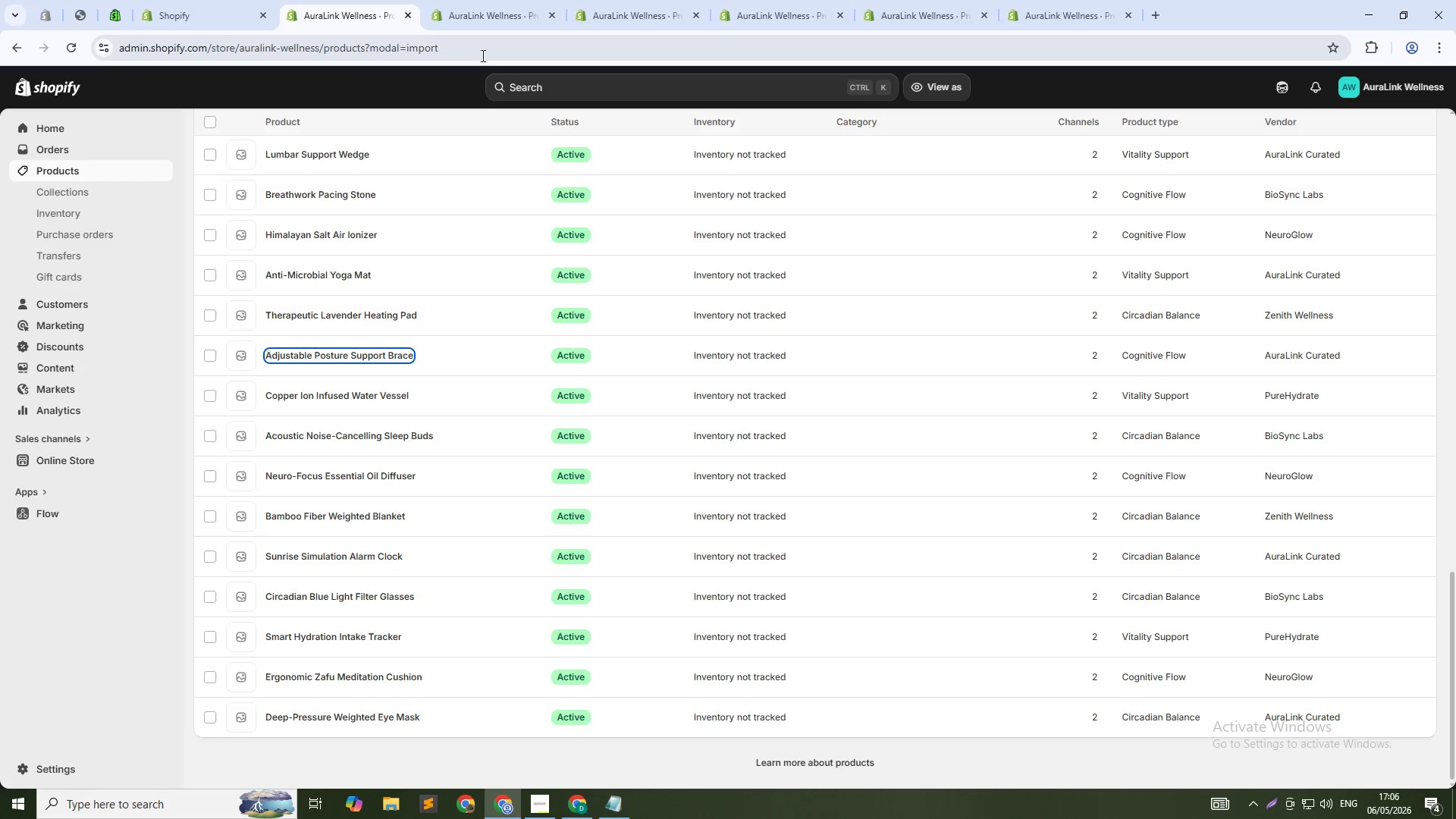 
left_click([486, 51])
 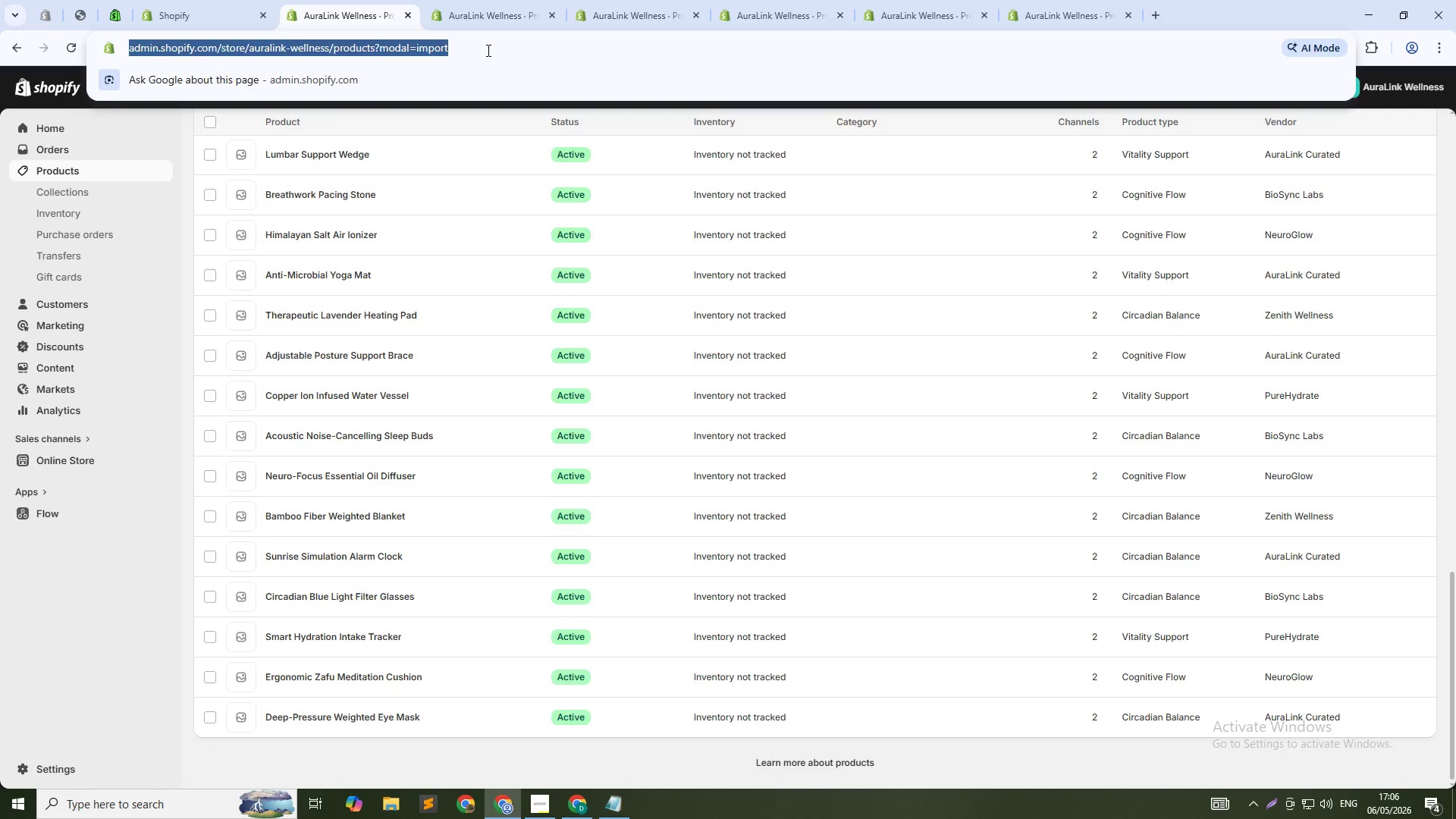 
key(NumpadEnter)
 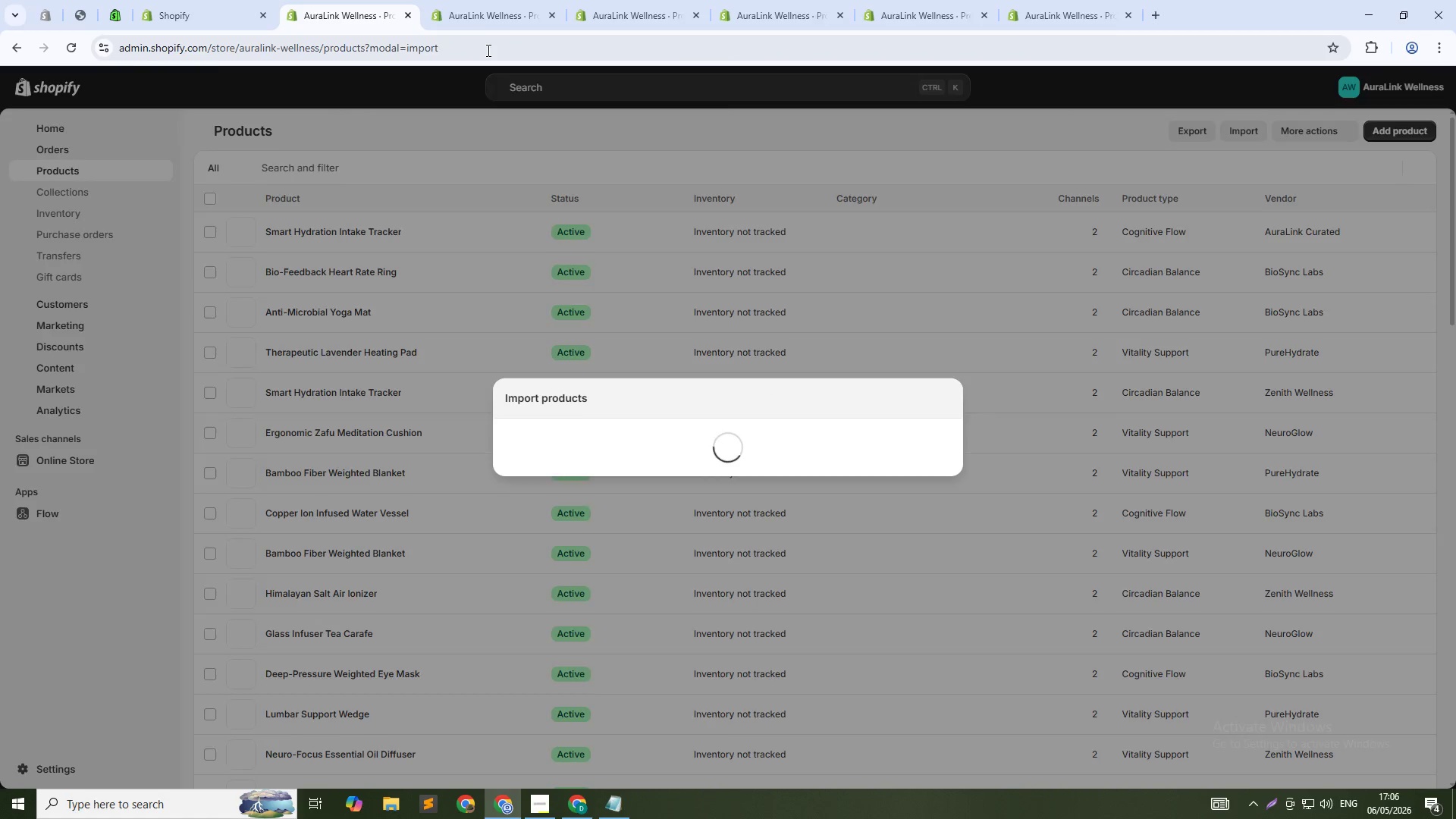 
wait(11.0)
 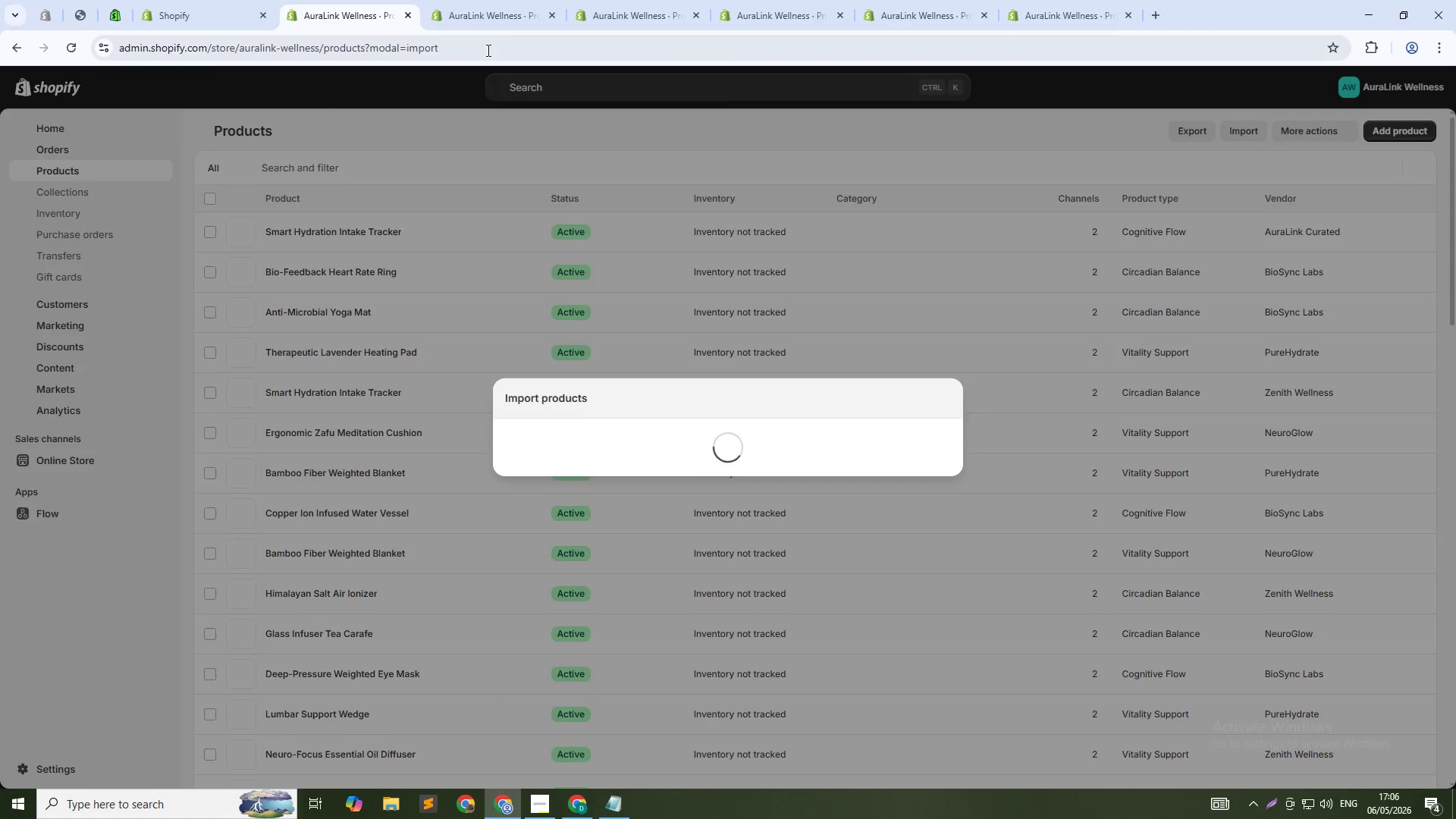 
left_click([946, 341])
 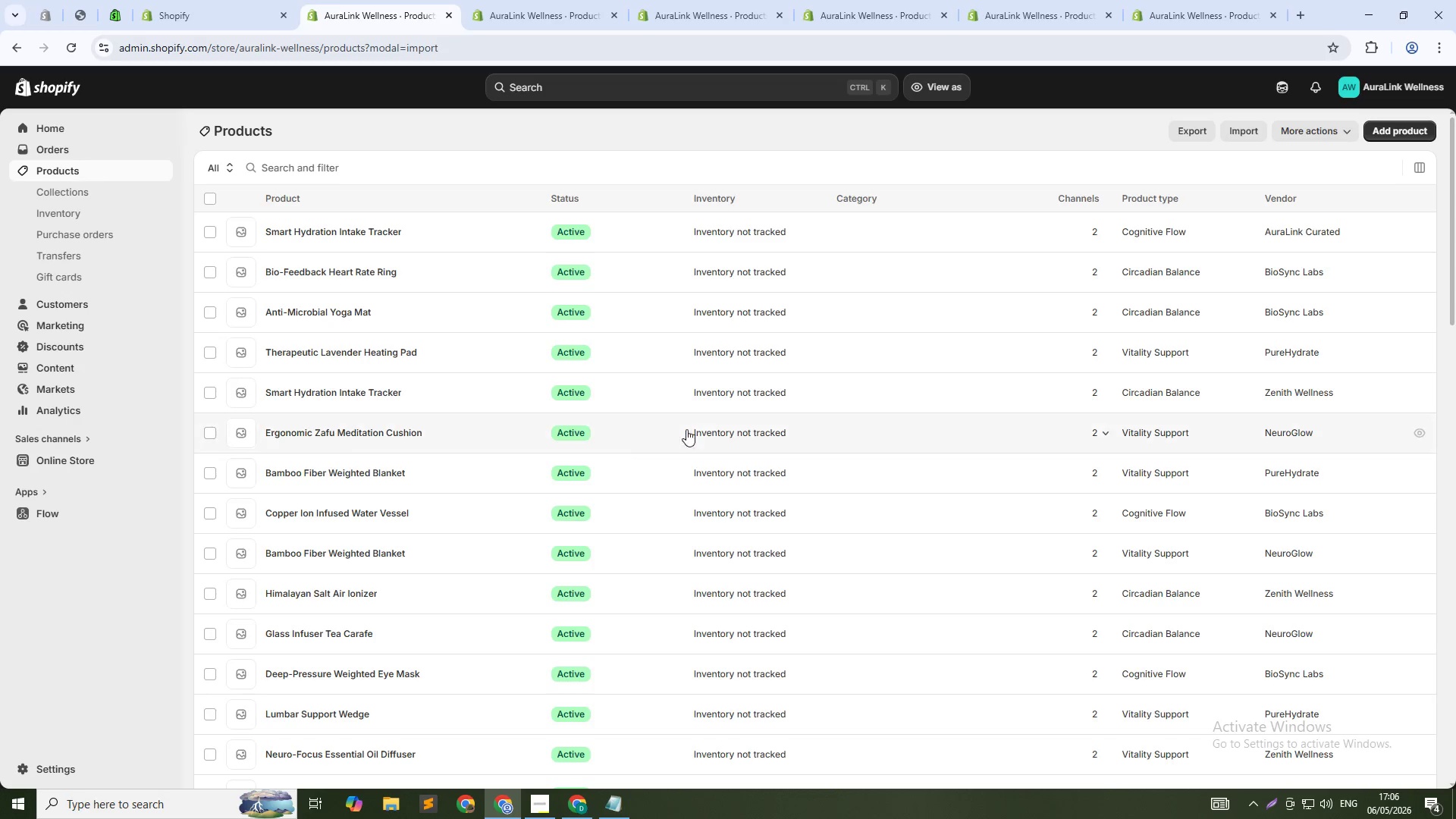 
scroll: coordinate [550, 489], scroll_direction: down, amount: 23.0
 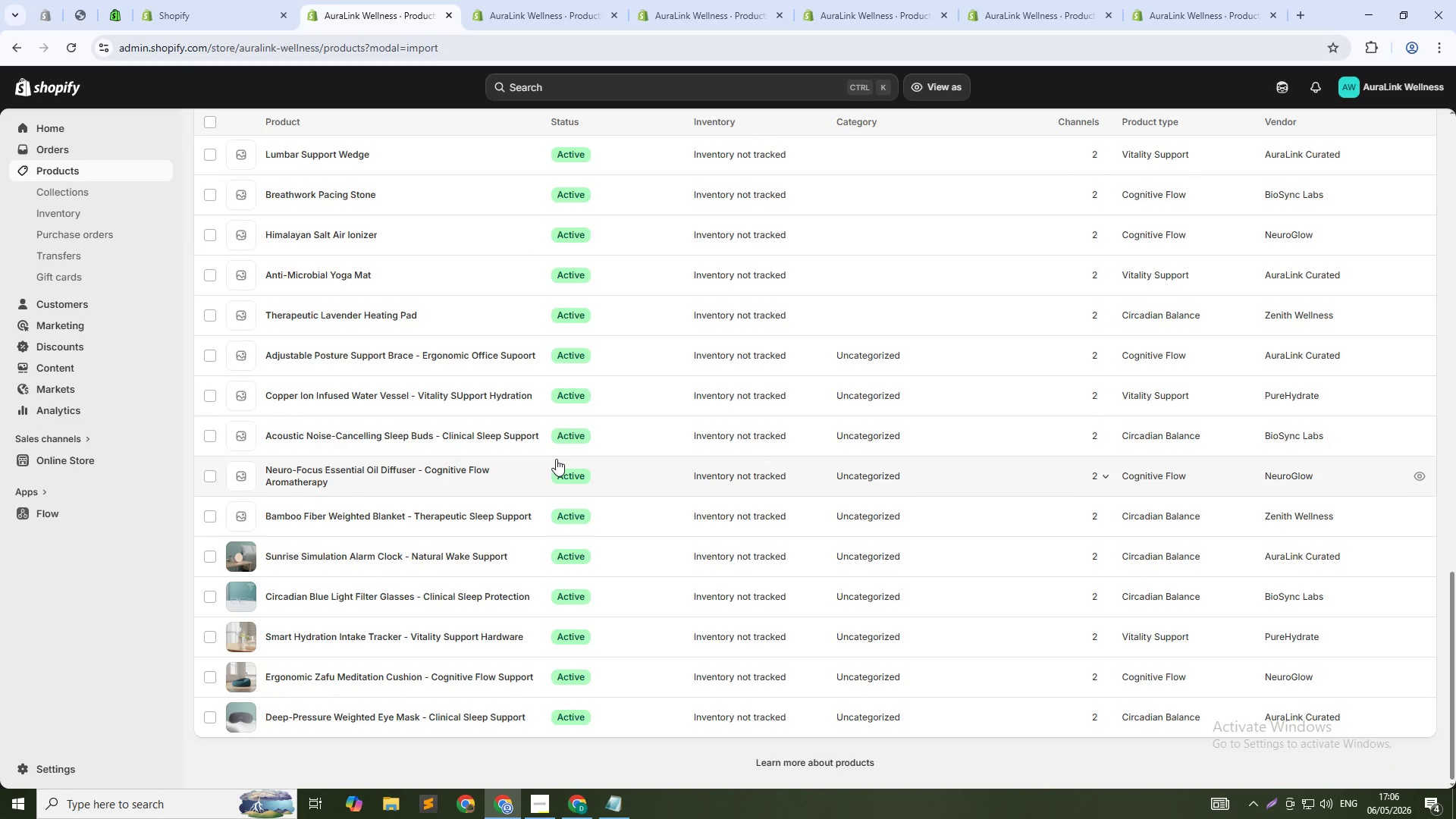 
left_click([498, 0])
 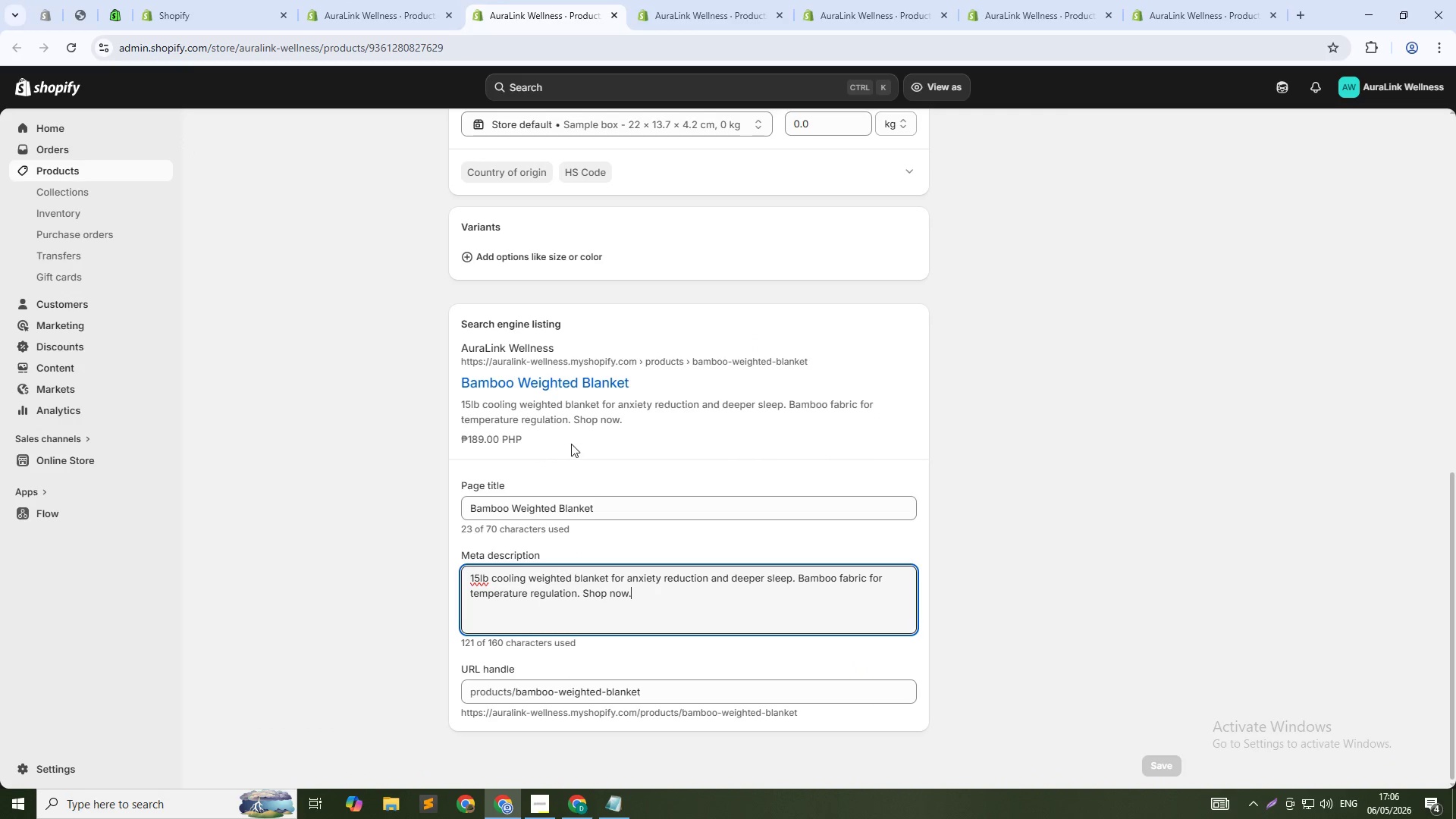 
scroll: coordinate [592, 472], scroll_direction: up, amount: 30.0
 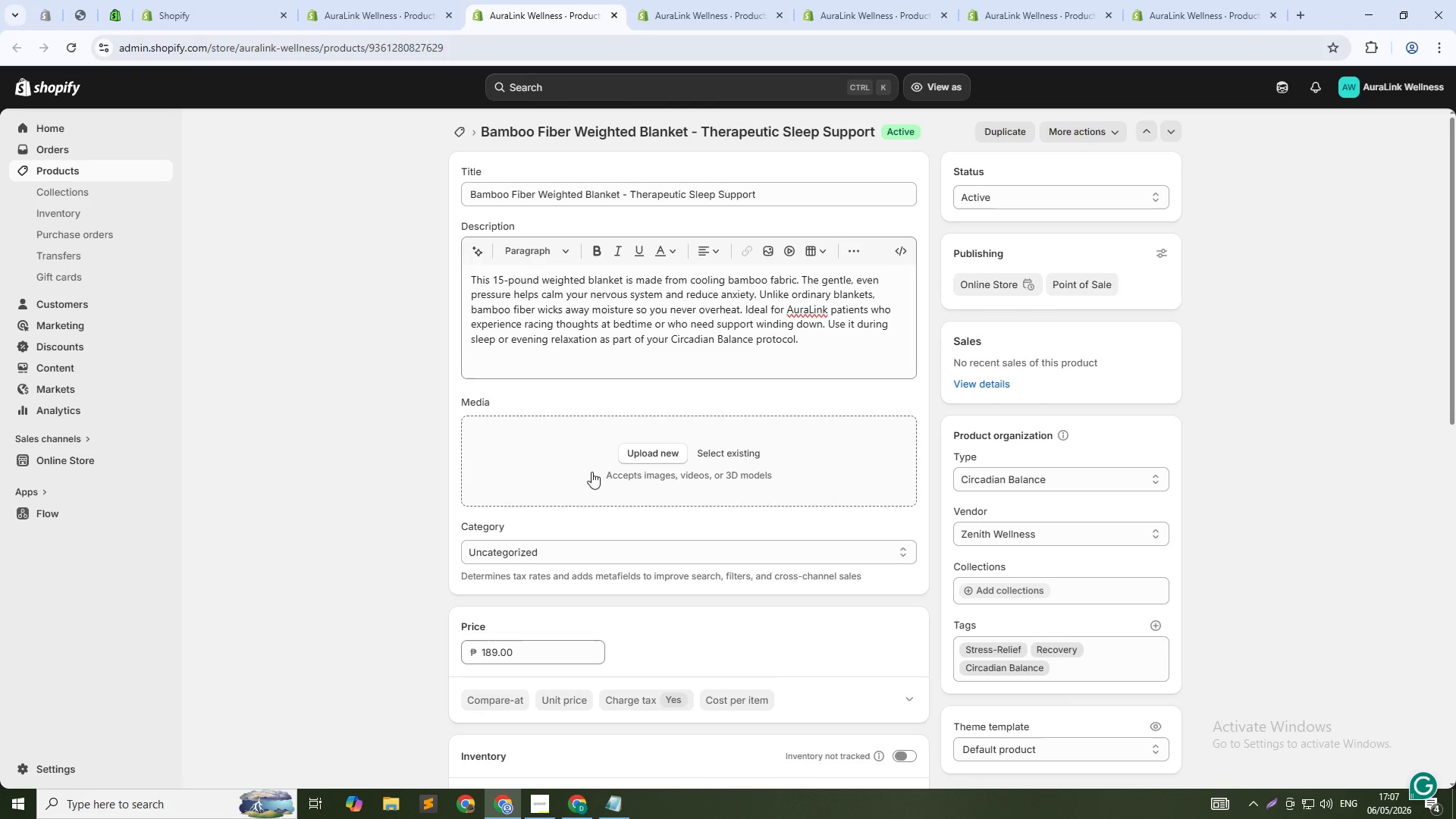 
left_click([717, 447])
 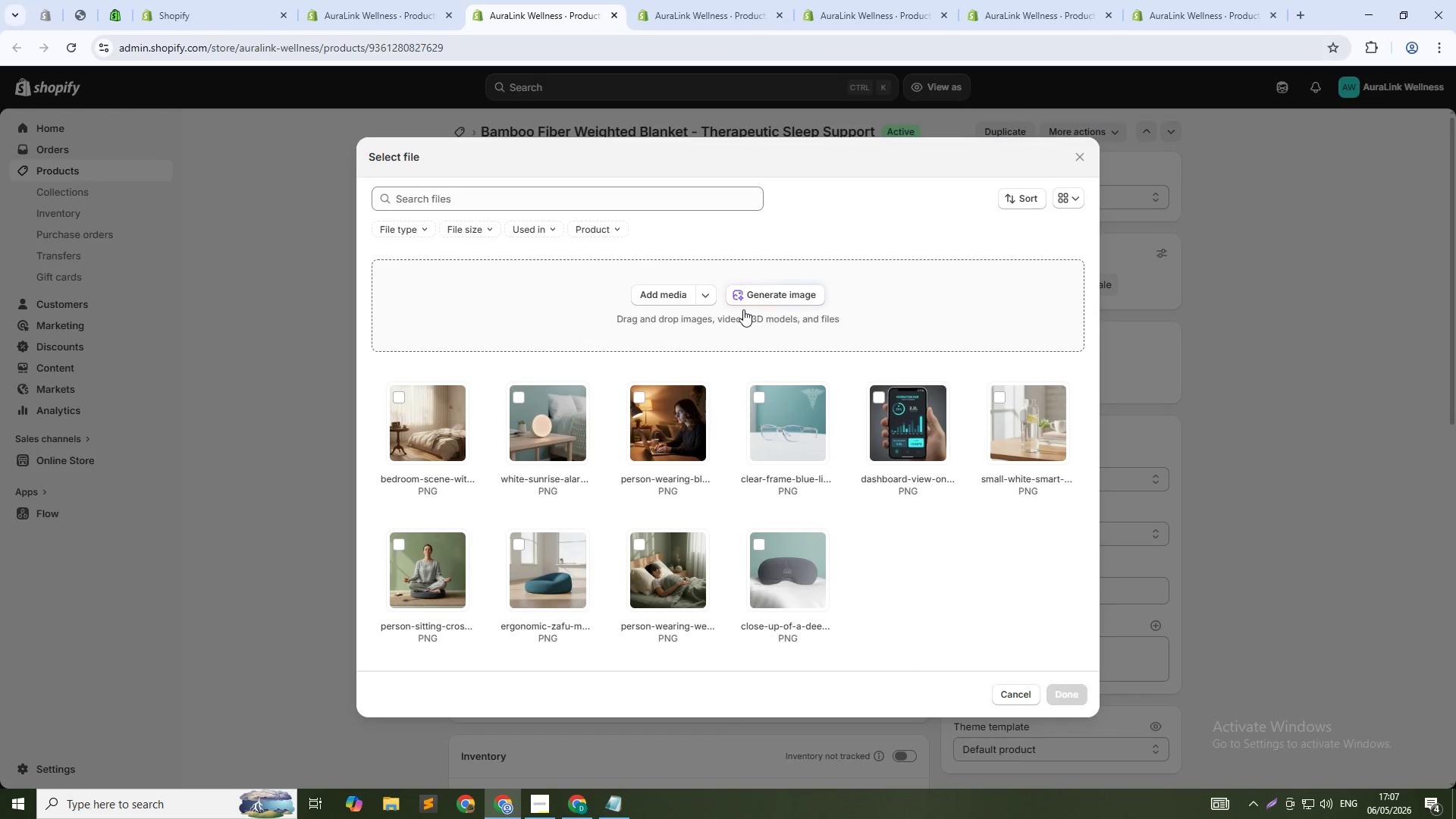 
left_click([763, 292])
 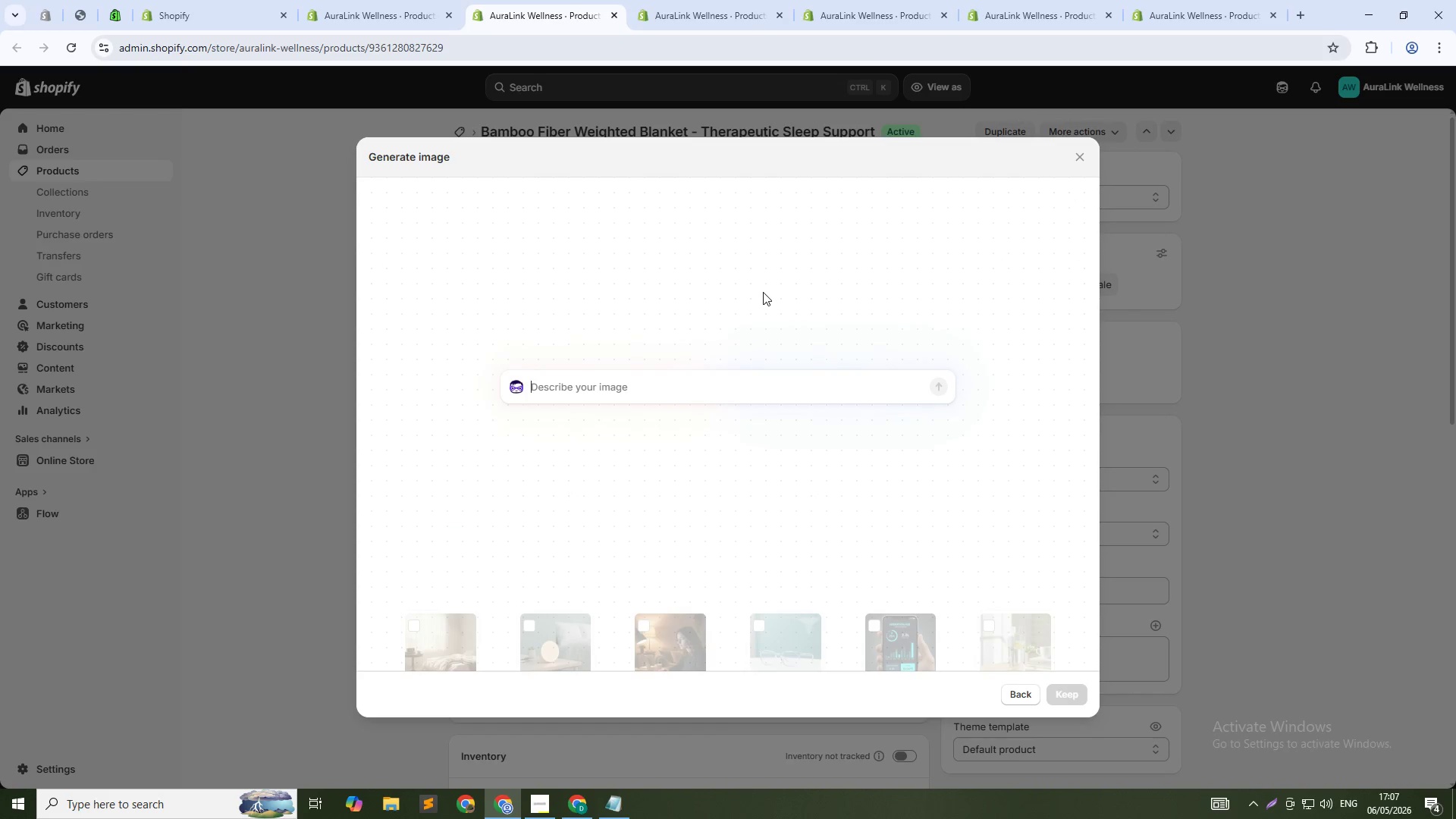 
type(Gray bamboo weighted blanket neatly folded on a white bed. Soft sage green pillows. Clean clinical aesthetic. Bright natural light. 1:1 squre)
 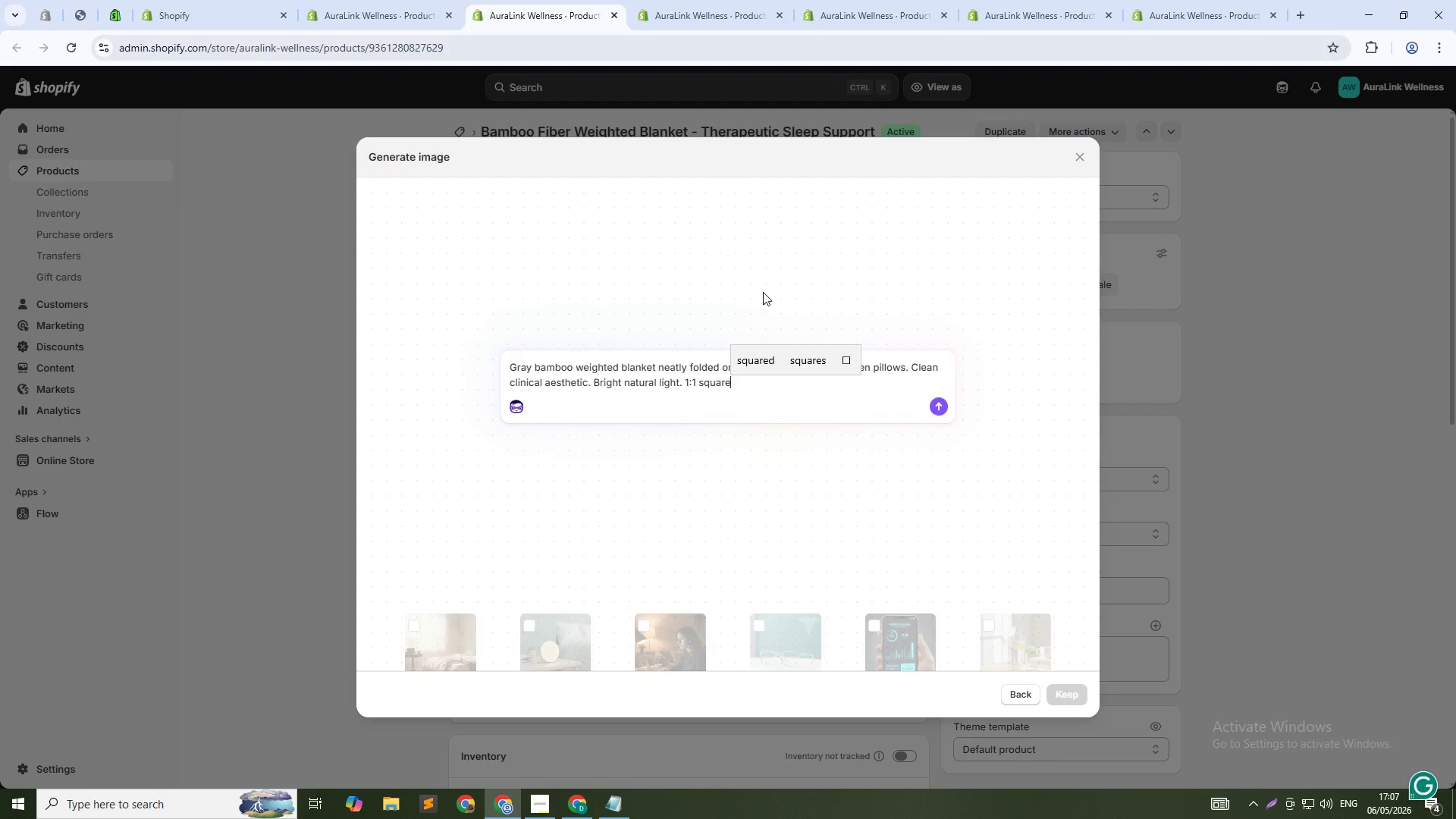 